 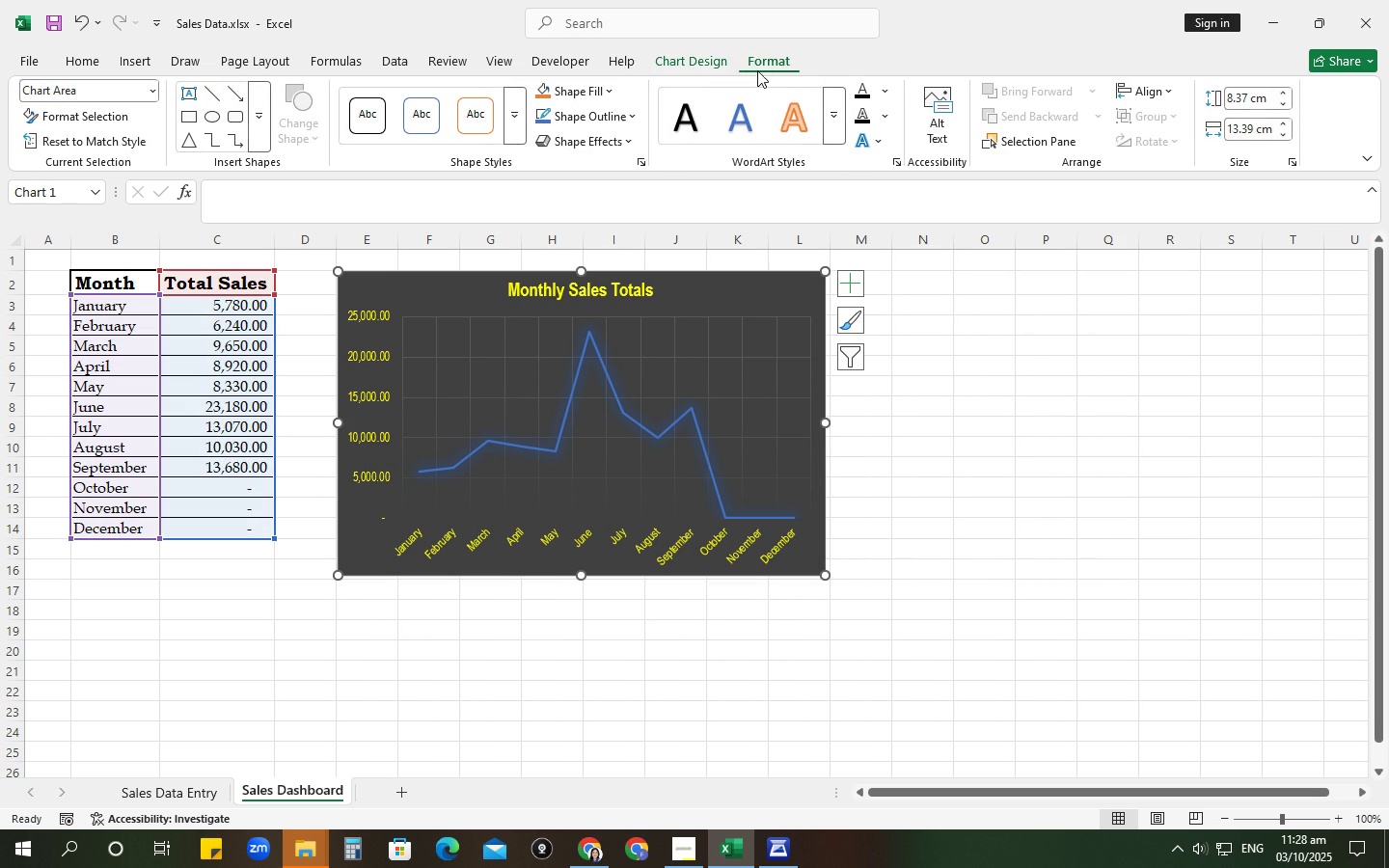 
left_click([607, 120])
 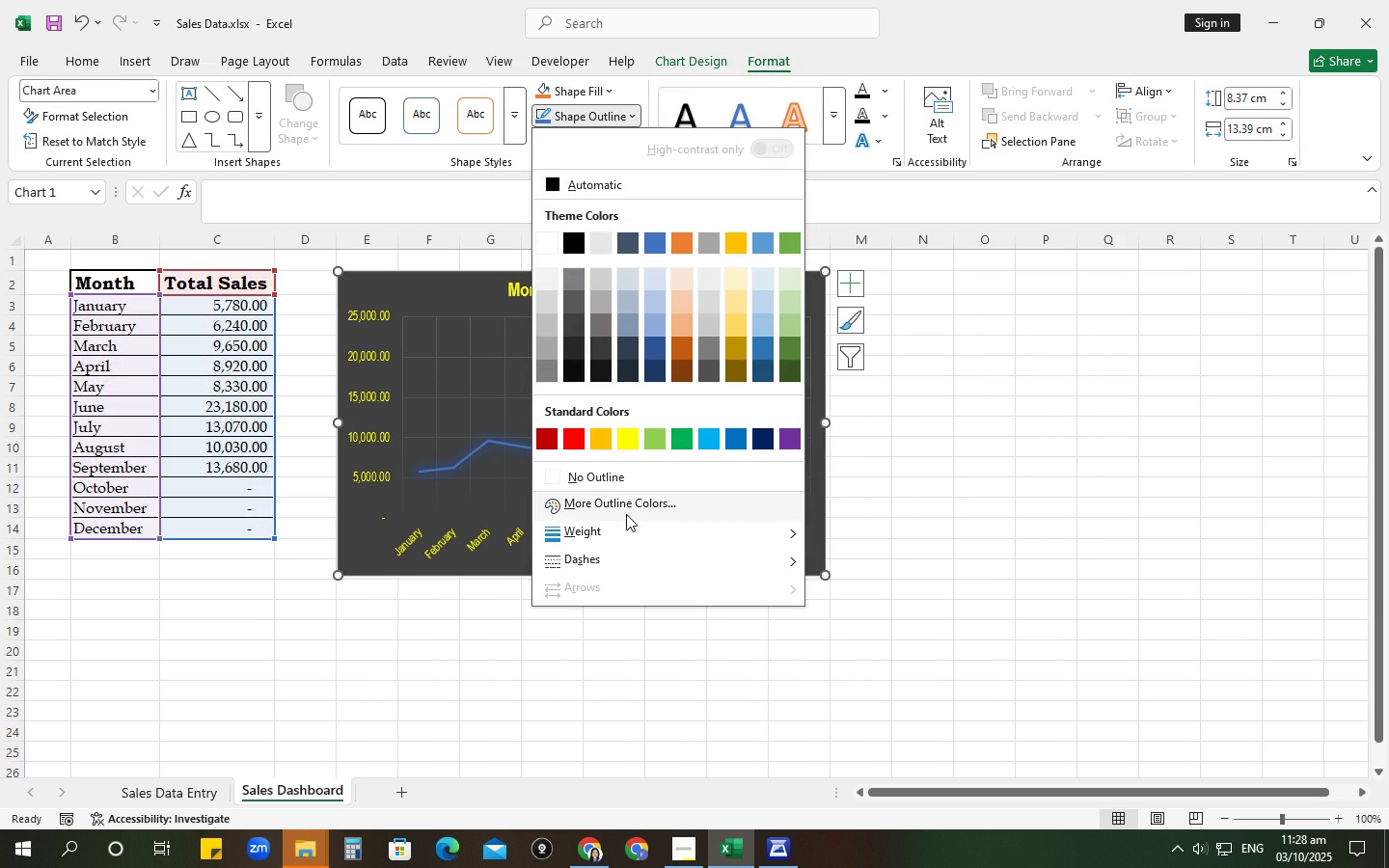 
left_click([630, 532])
 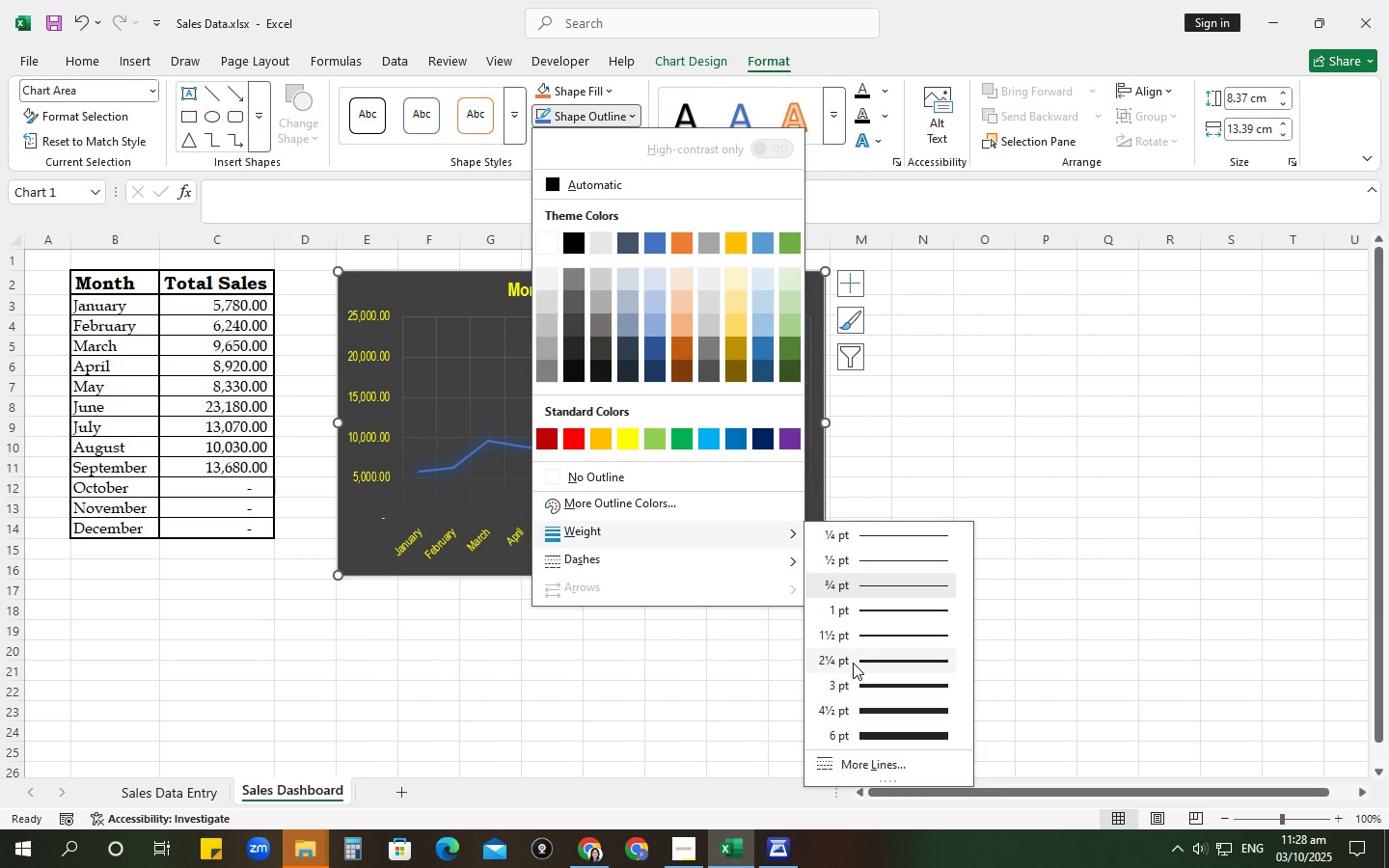 
mouse_move([865, 677])
 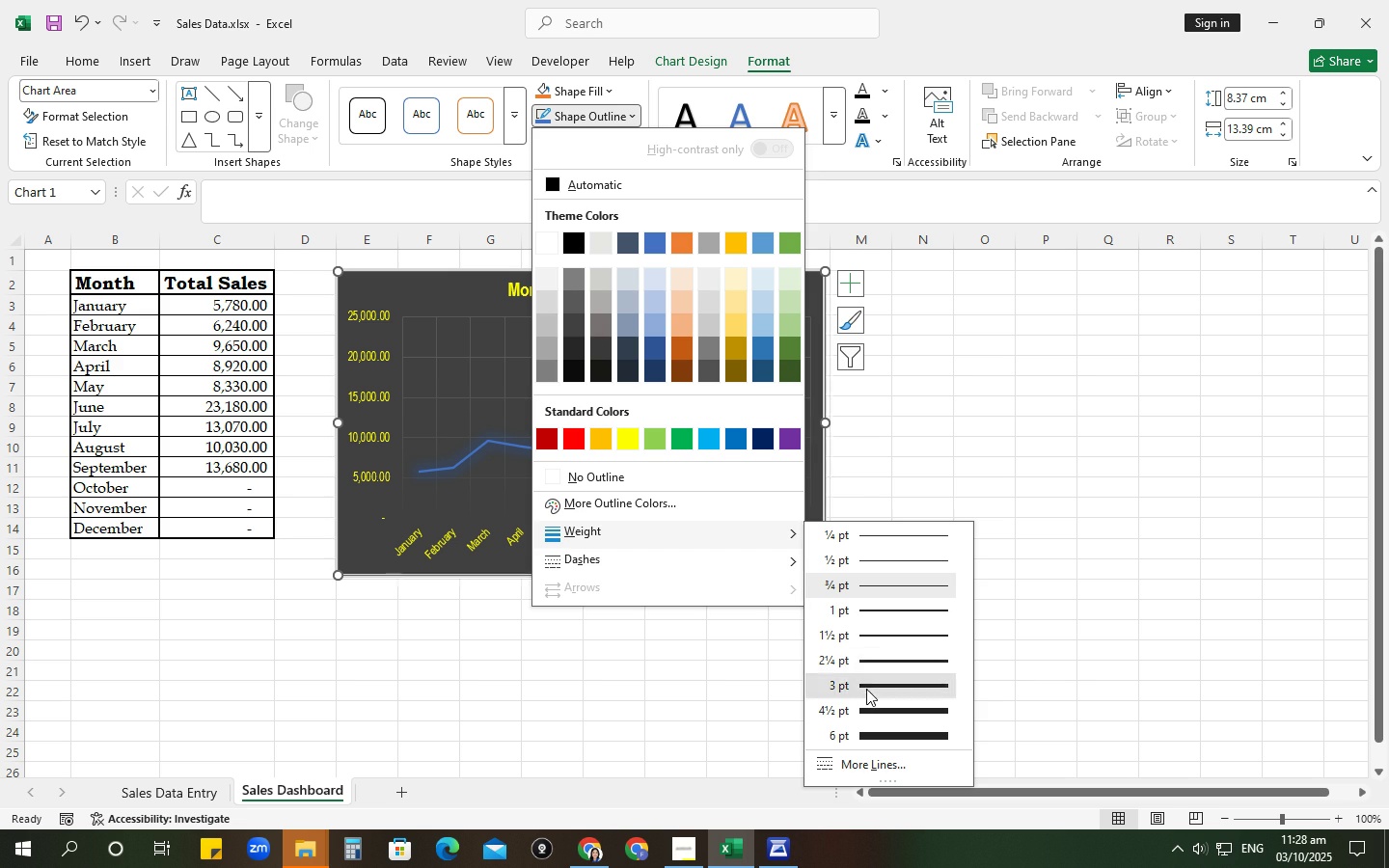 
left_click([866, 689])
 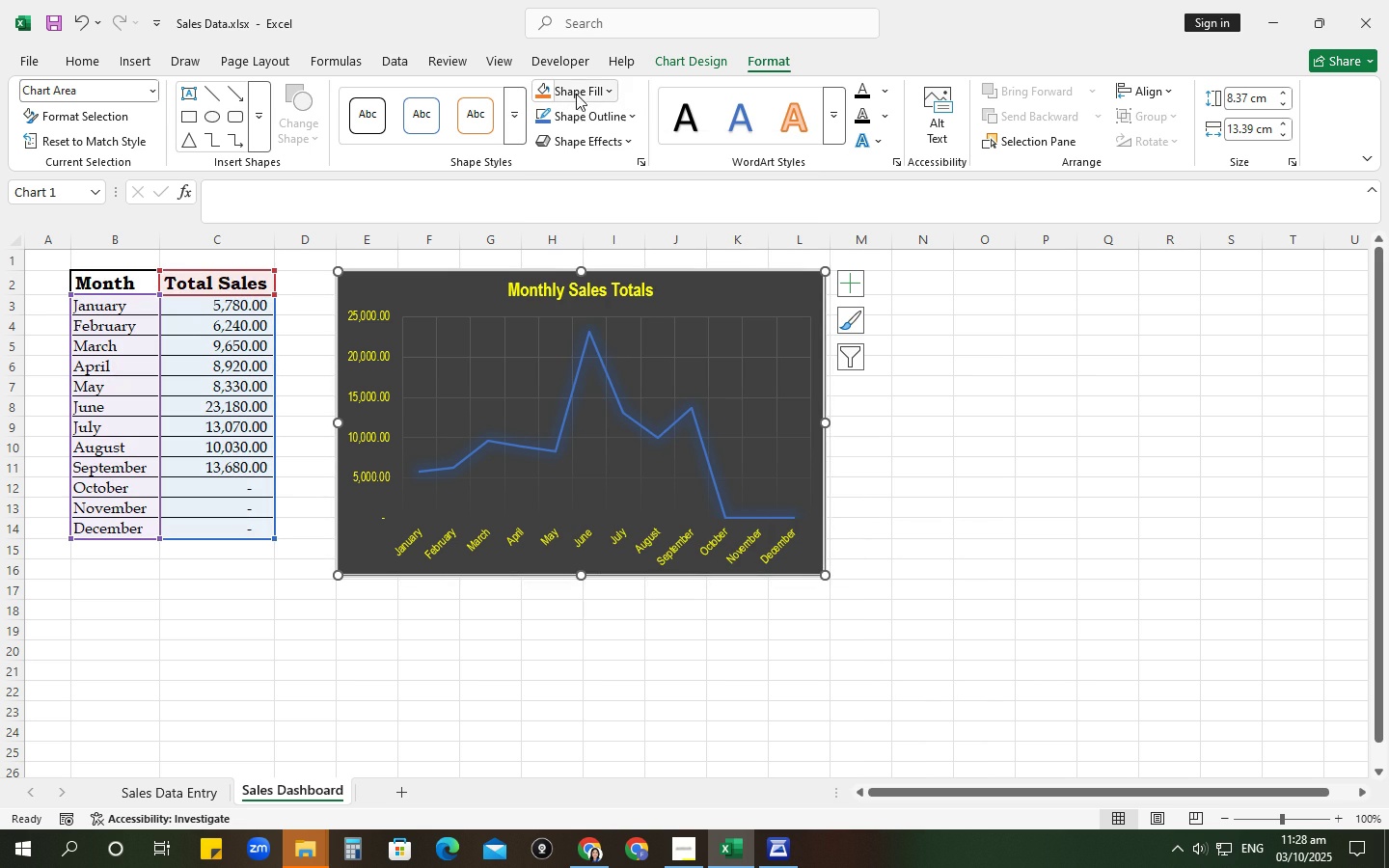 
left_click([580, 113])
 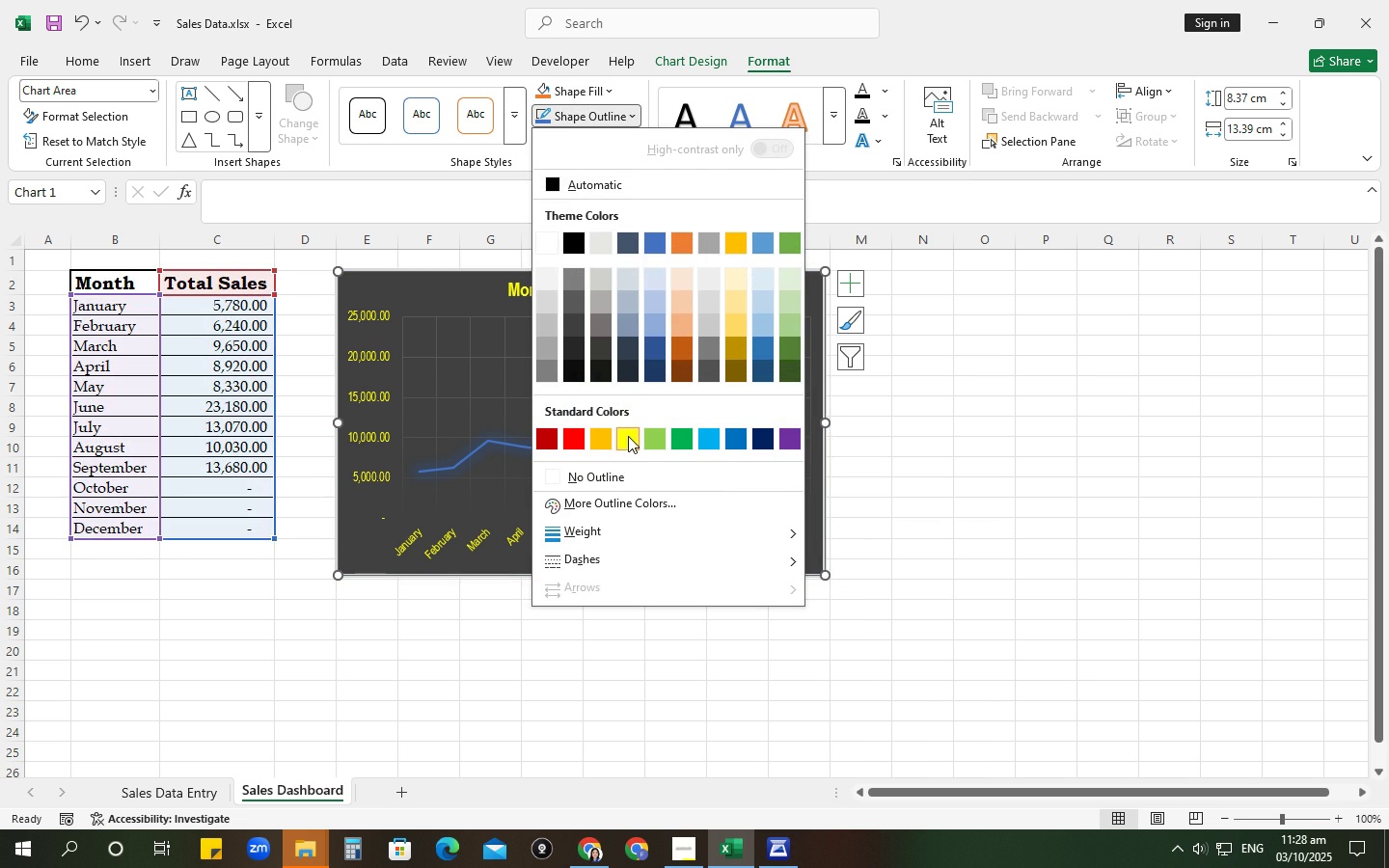 
left_click([621, 440])
 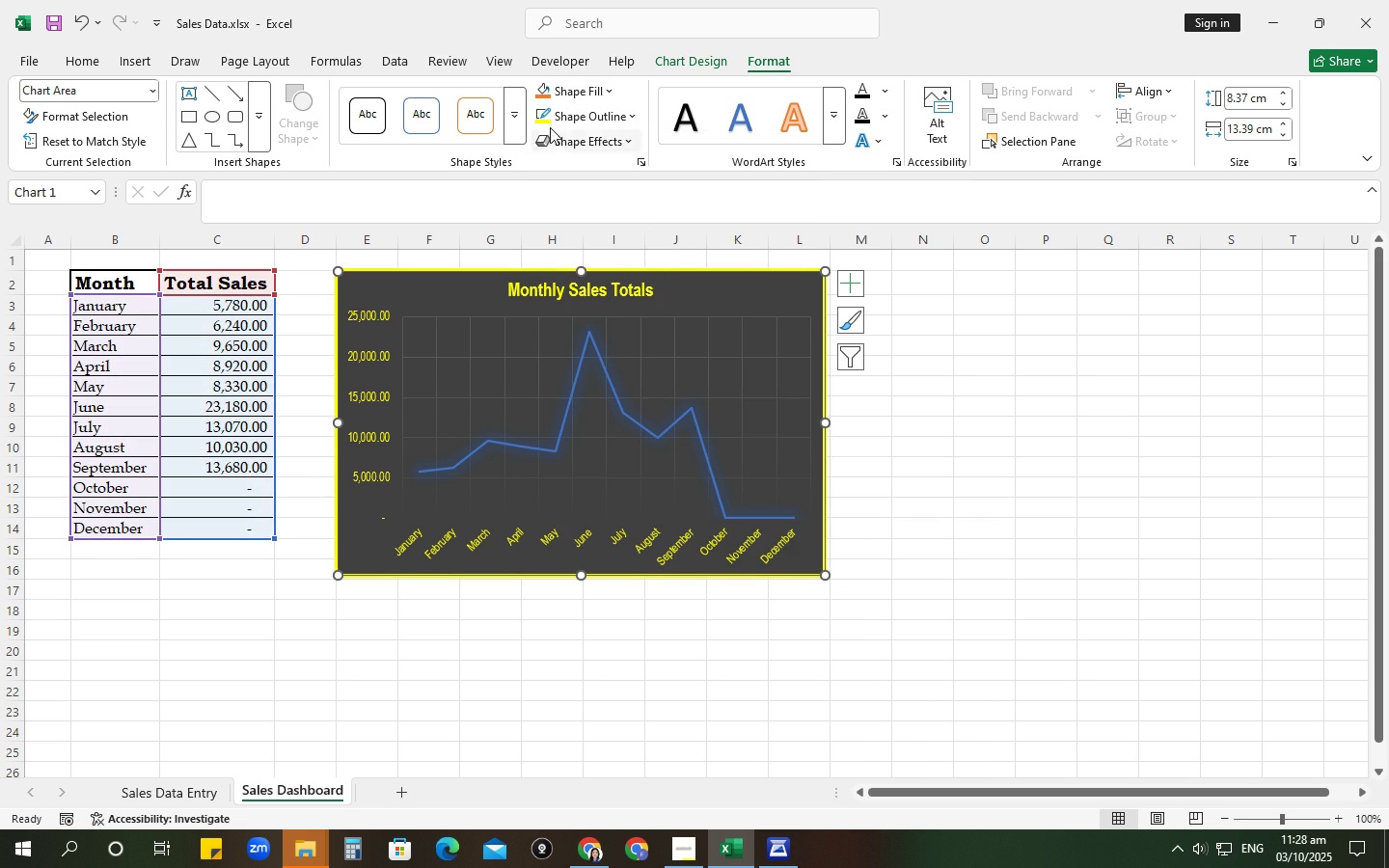 
left_click([574, 114])
 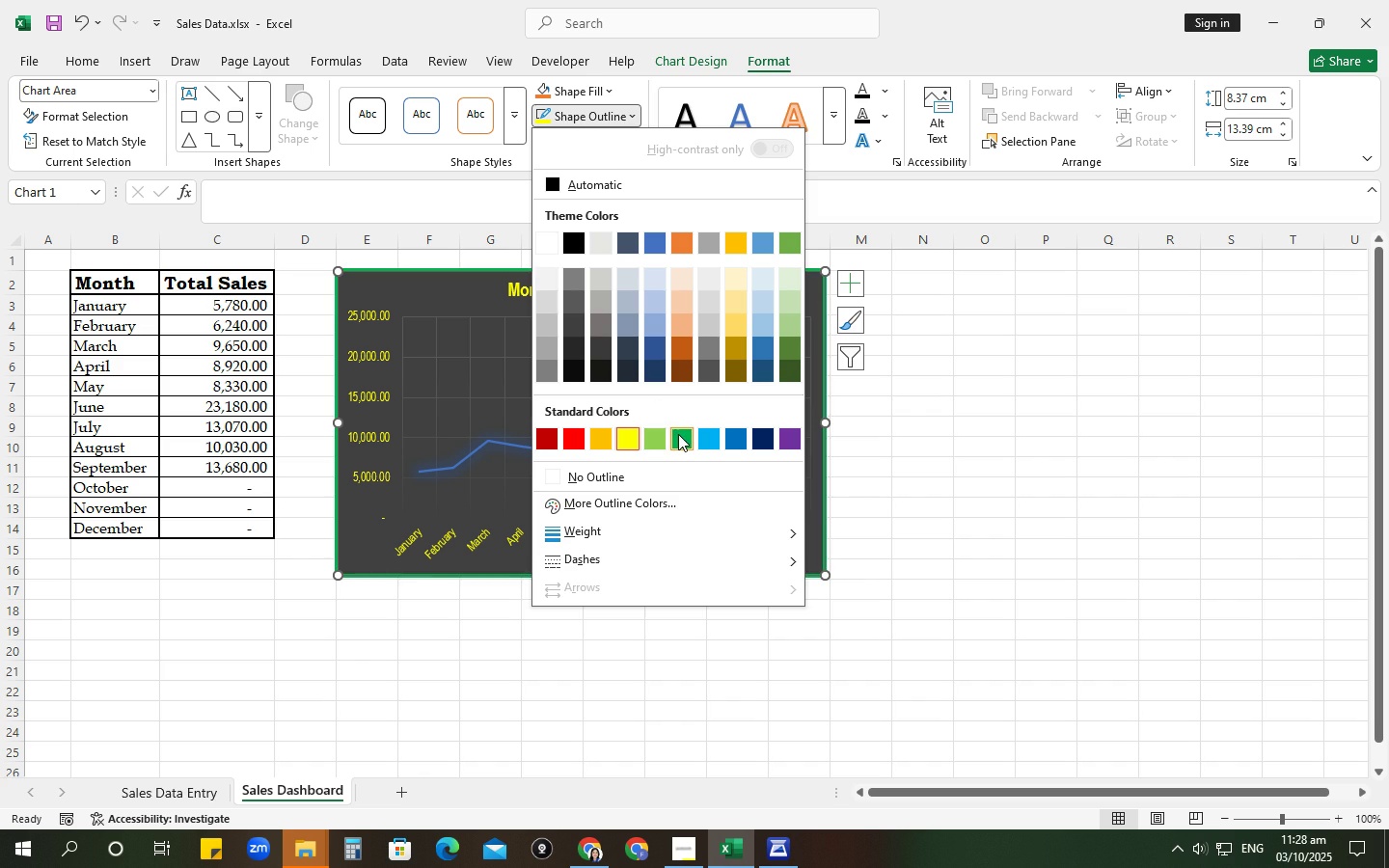 
left_click([679, 433])
 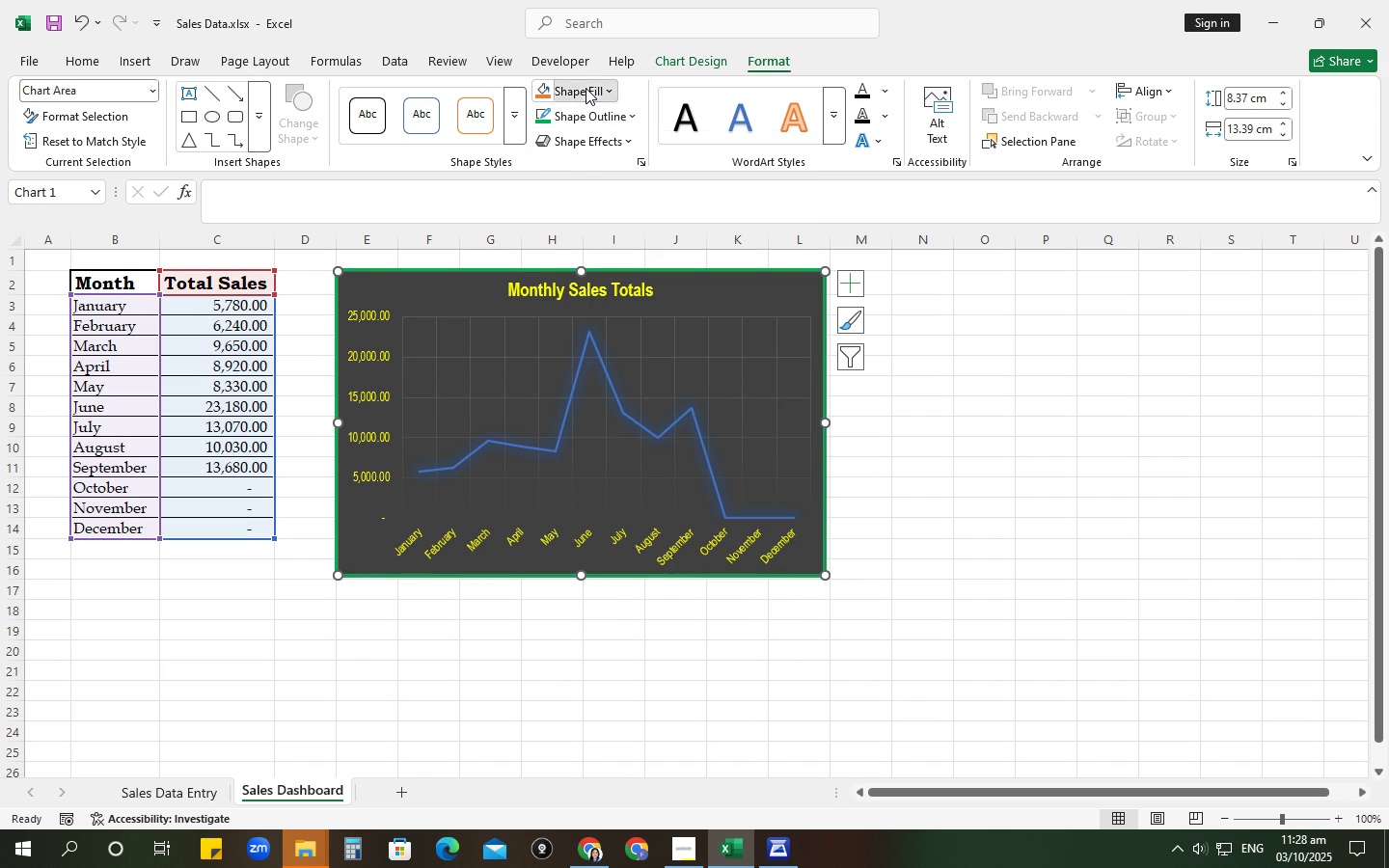 
left_click([586, 88])
 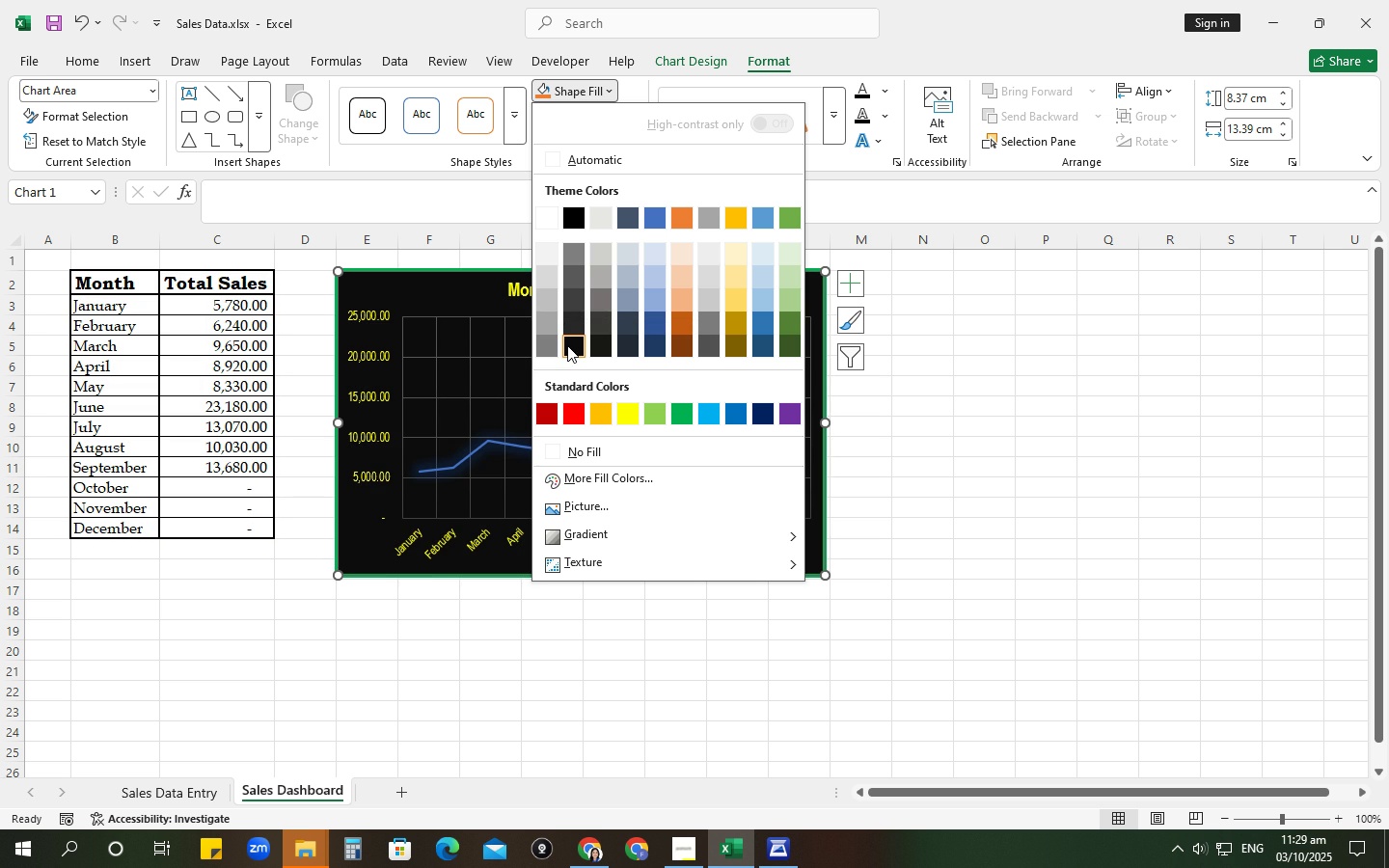 
wait(33.95)
 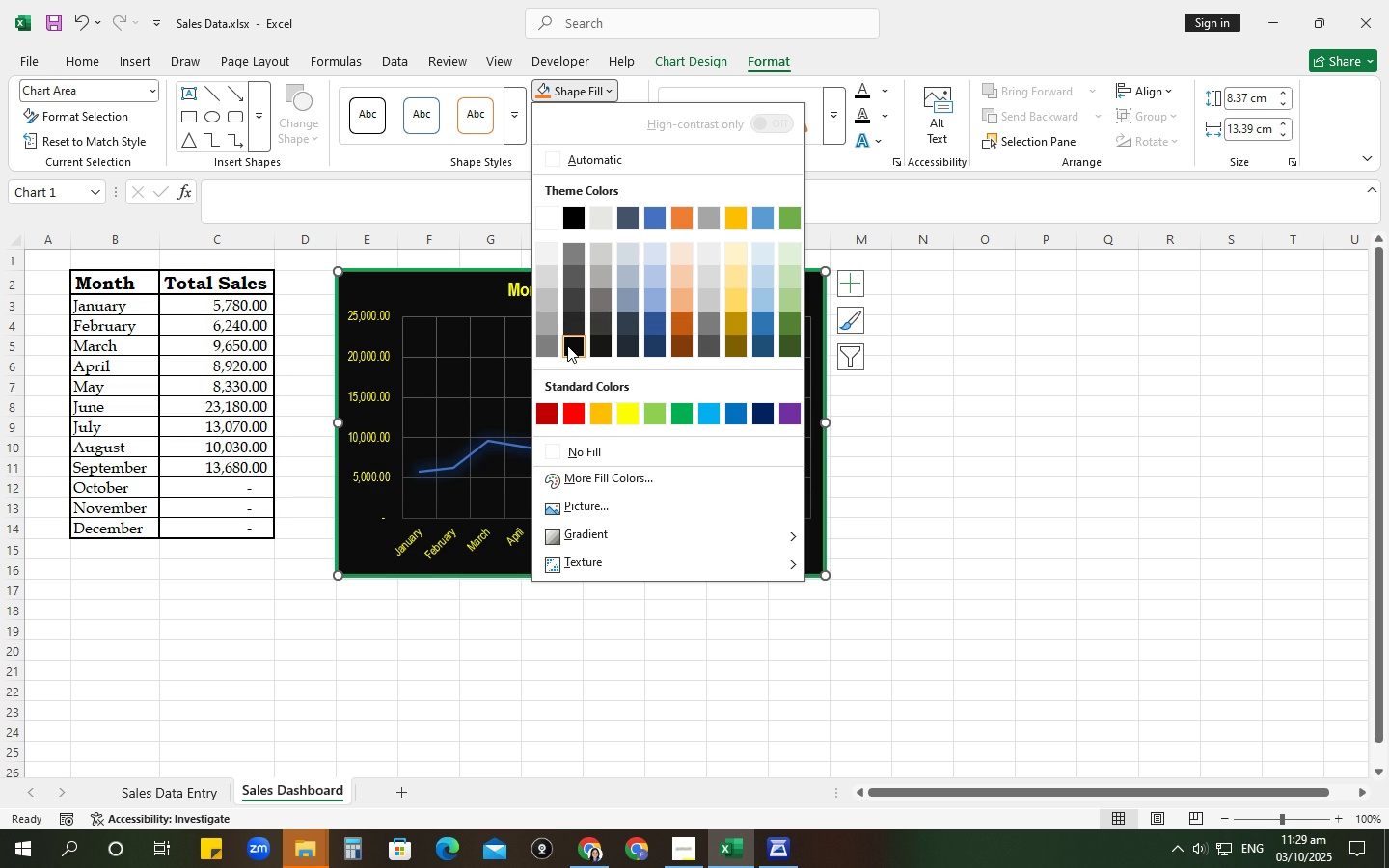 
left_click([572, 296])
 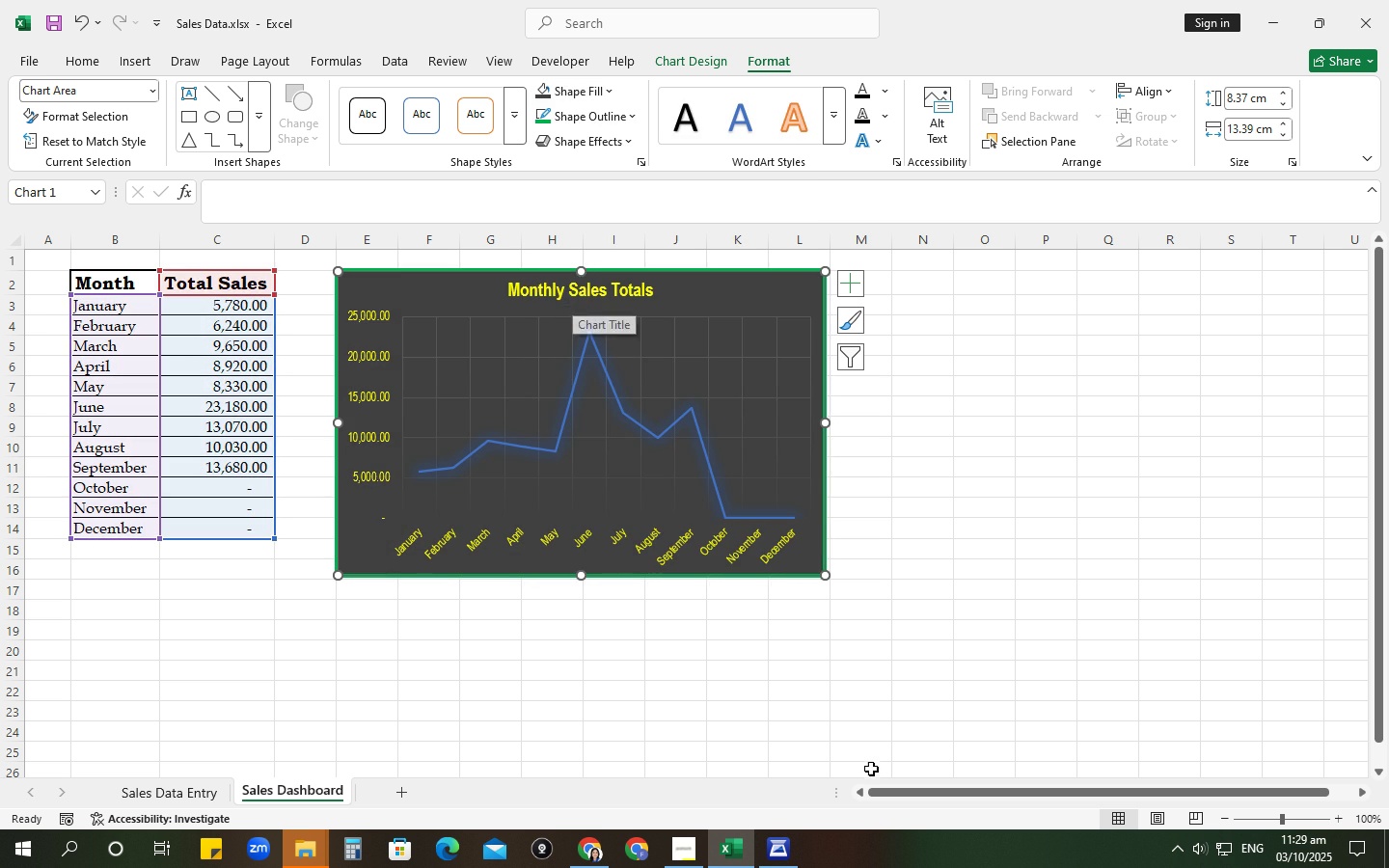 
left_click([819, 735])
 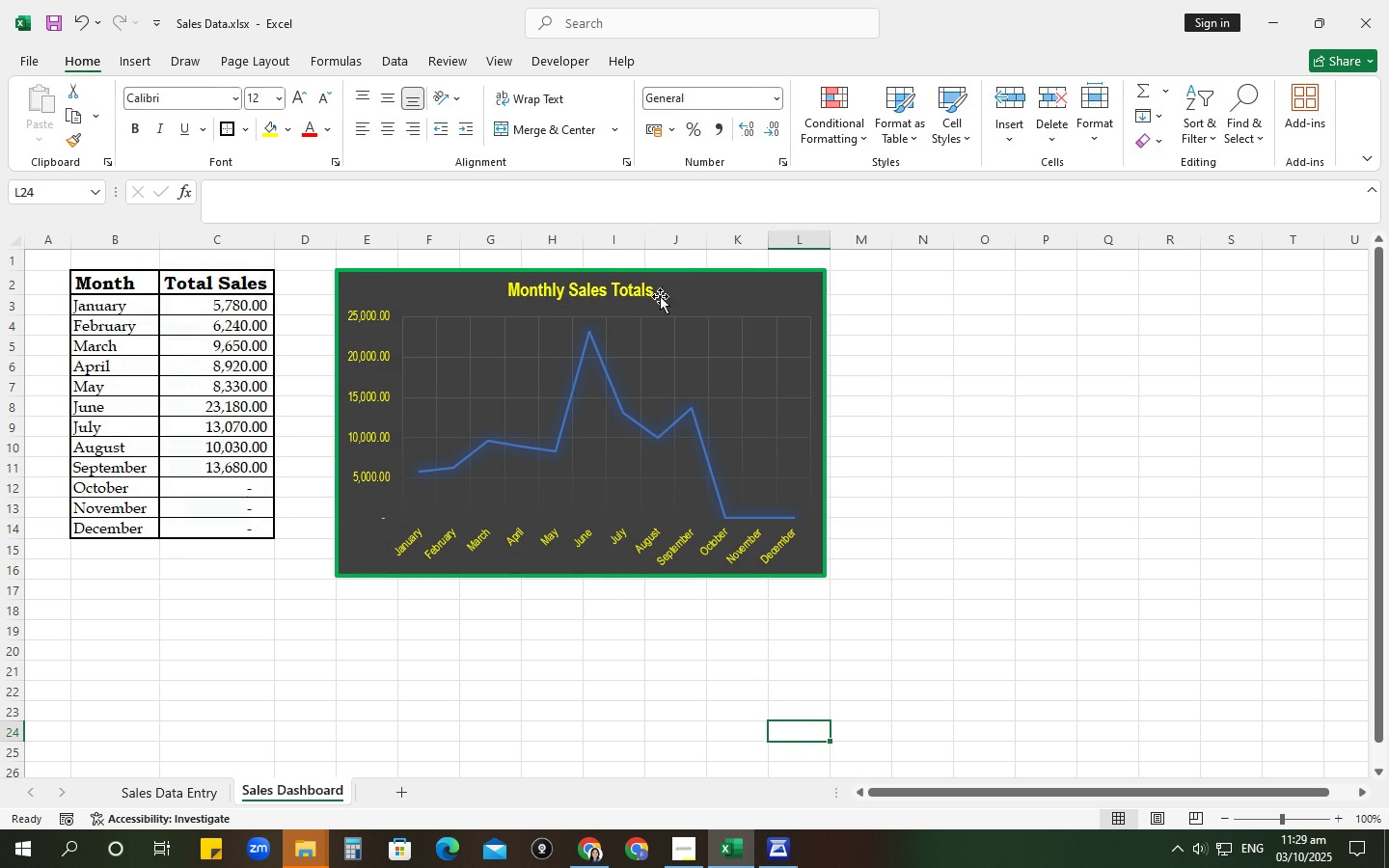 
left_click([677, 270])
 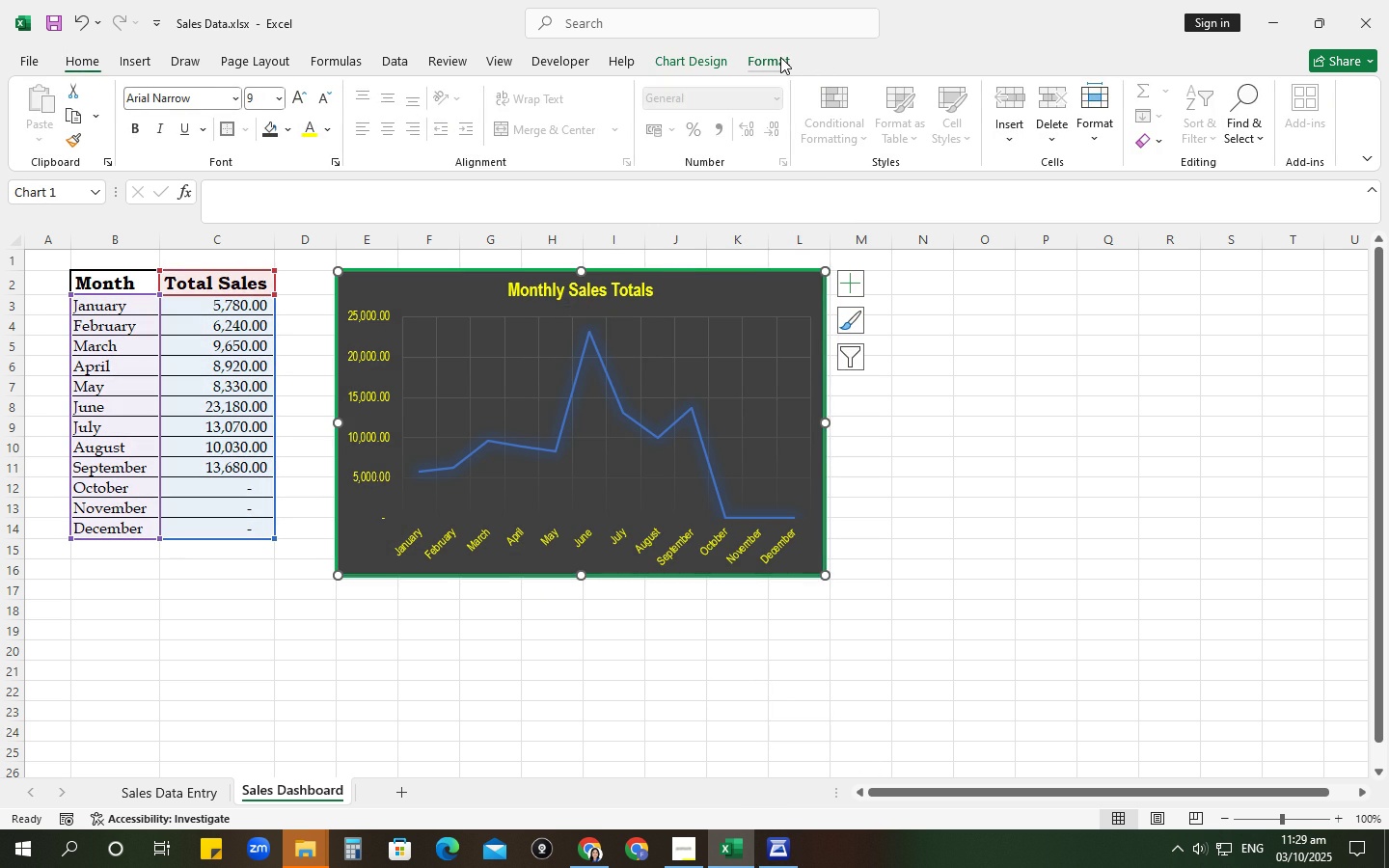 
left_click([780, 57])
 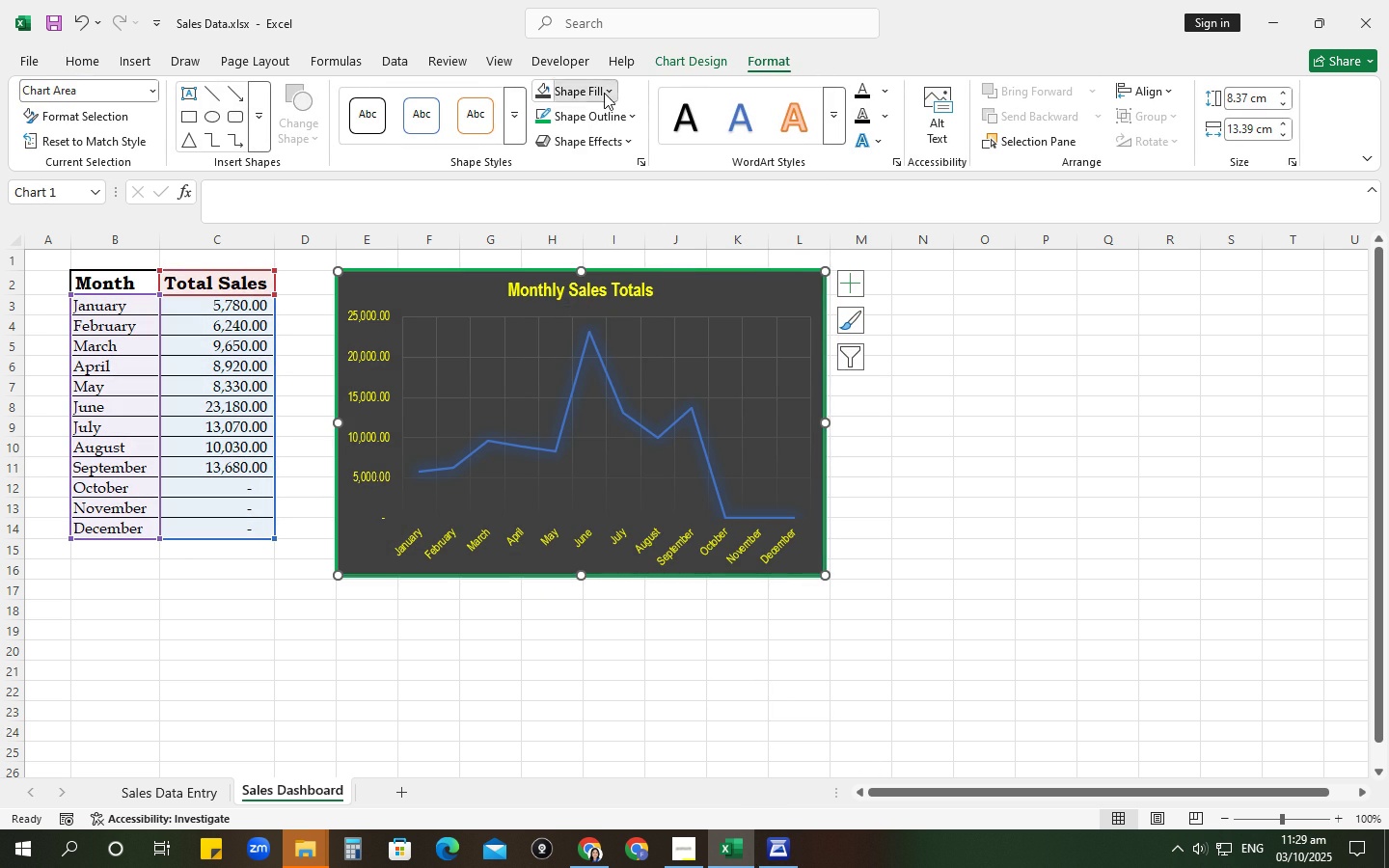 
left_click([604, 93])
 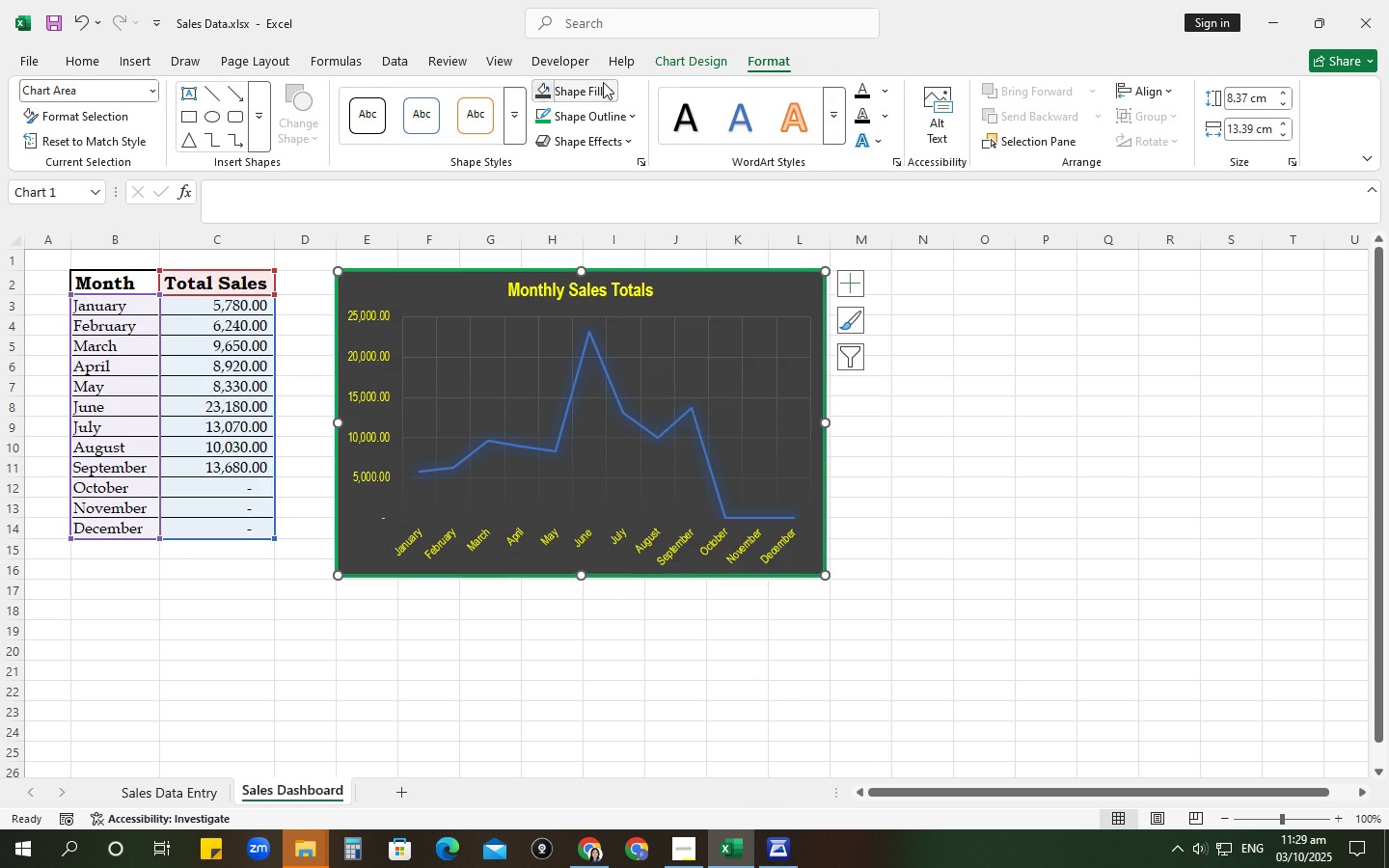 
left_click([603, 82])
 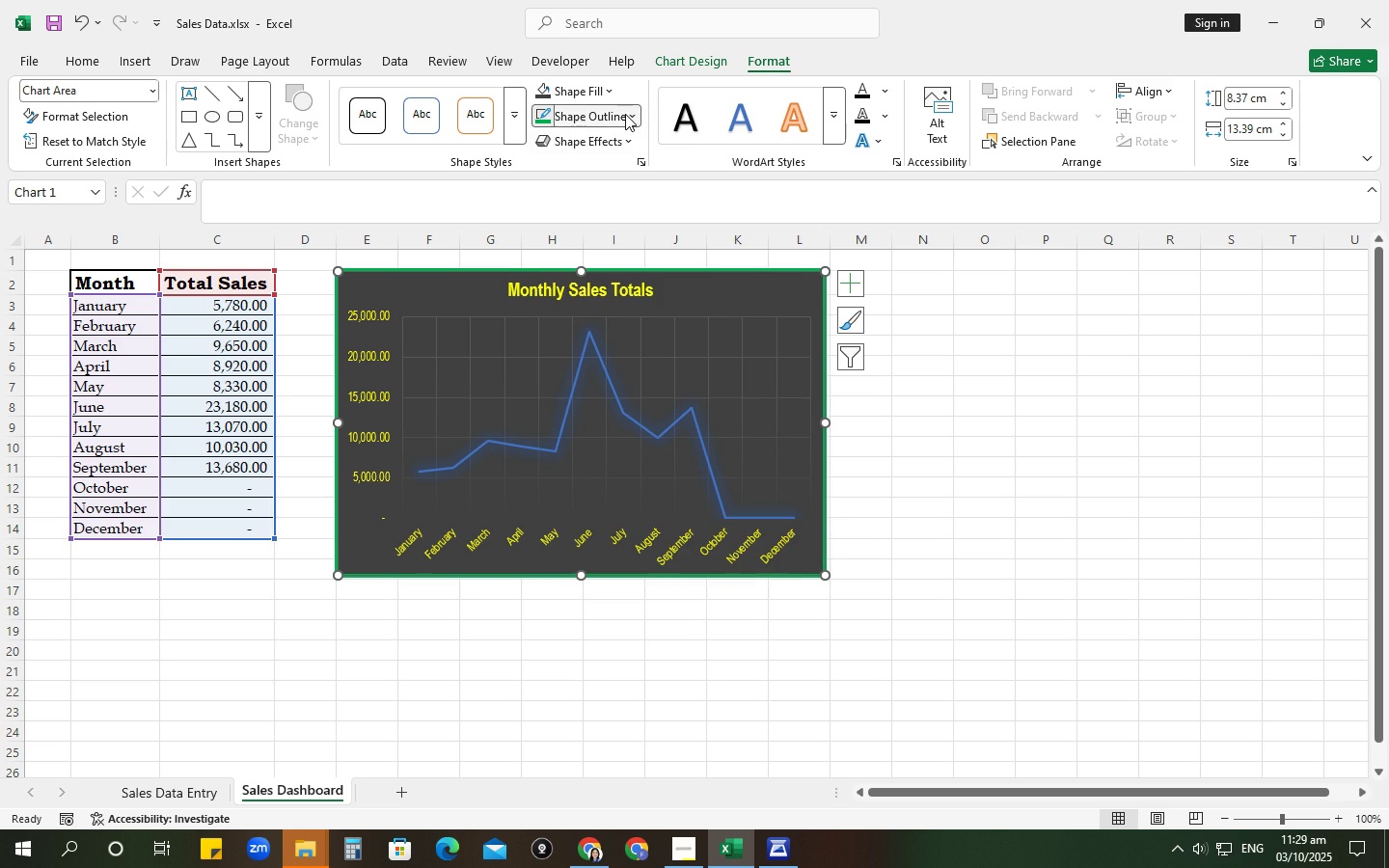 
left_click([625, 114])
 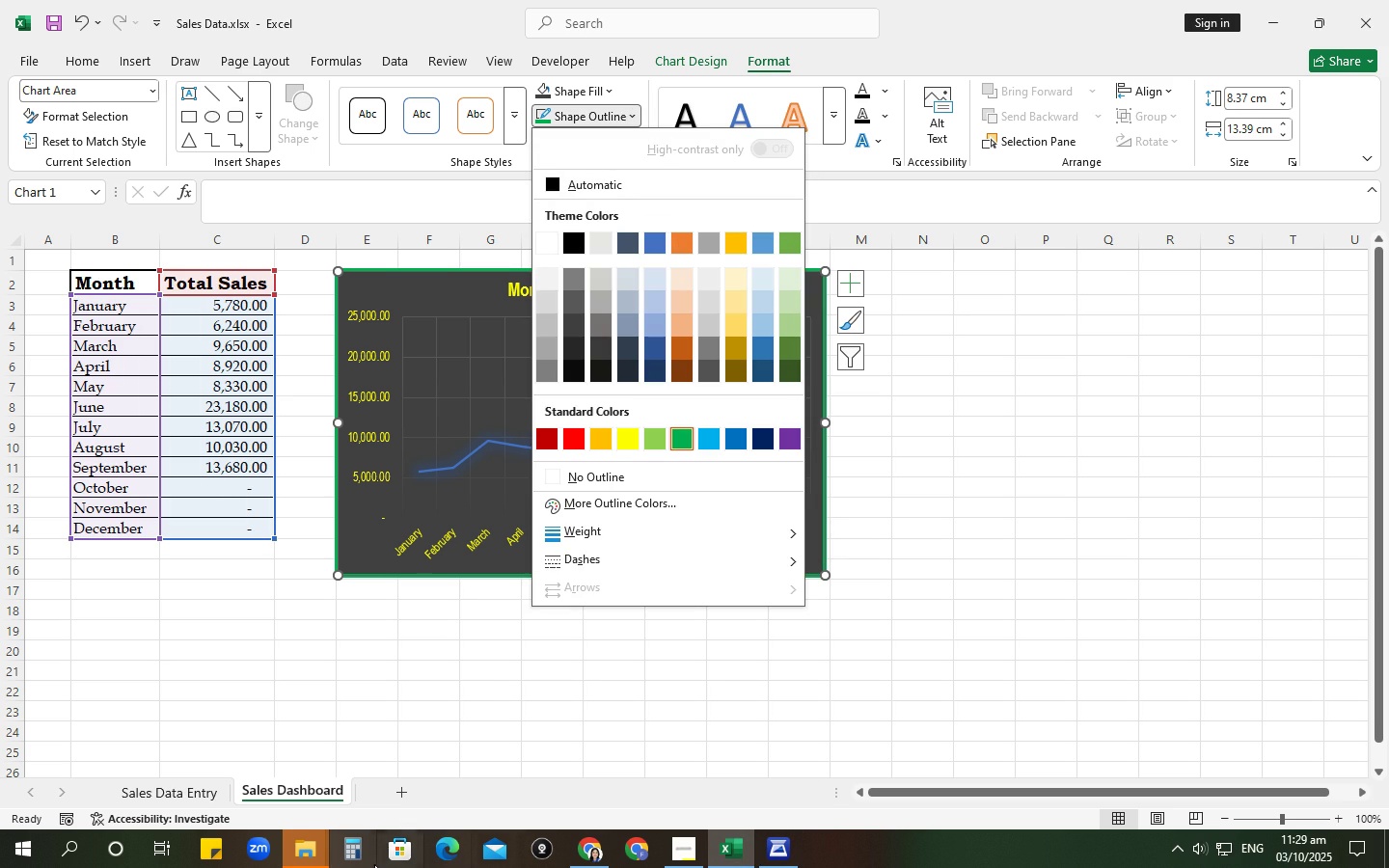 
left_click([294, 856])
 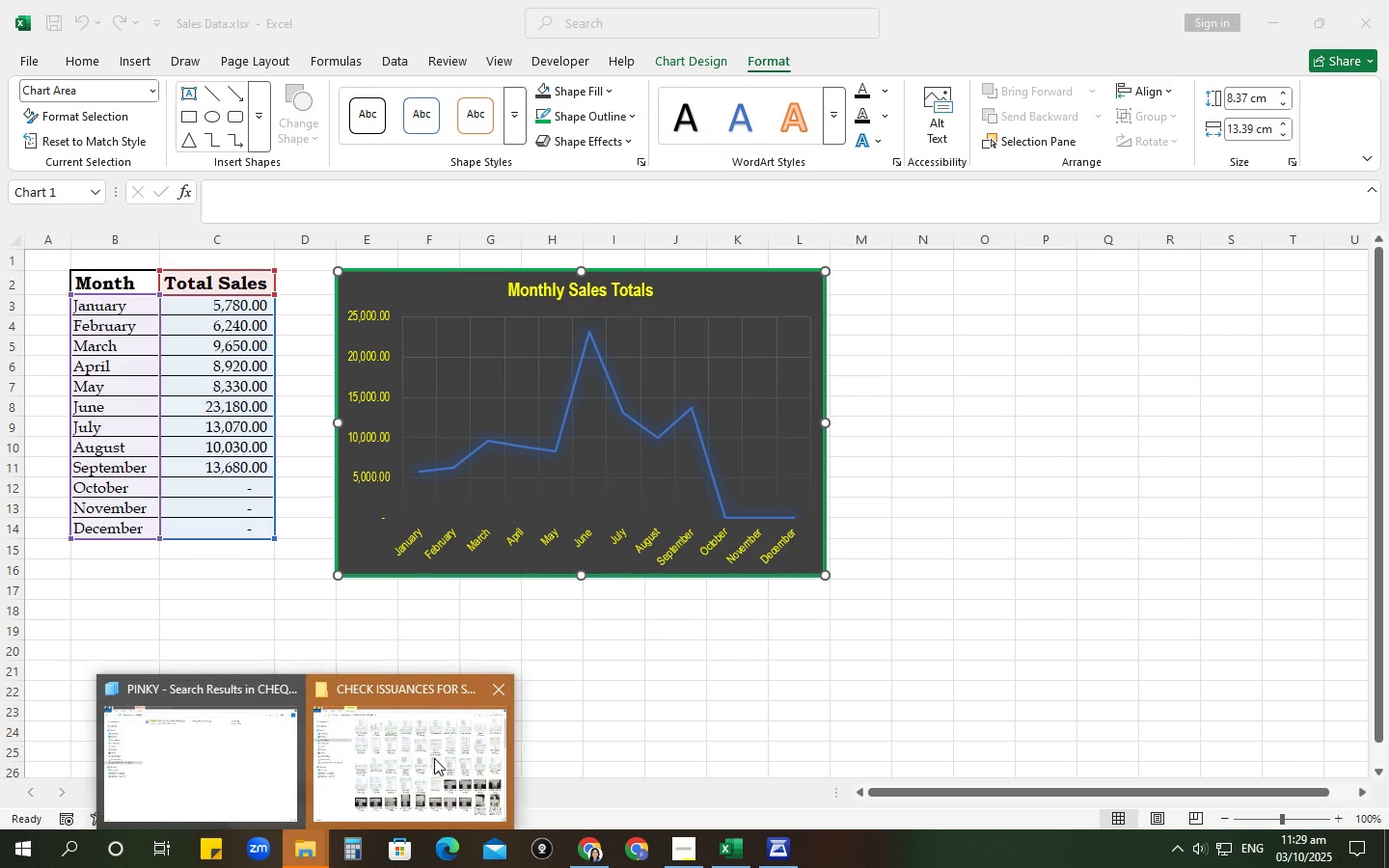 
left_click([434, 758])